 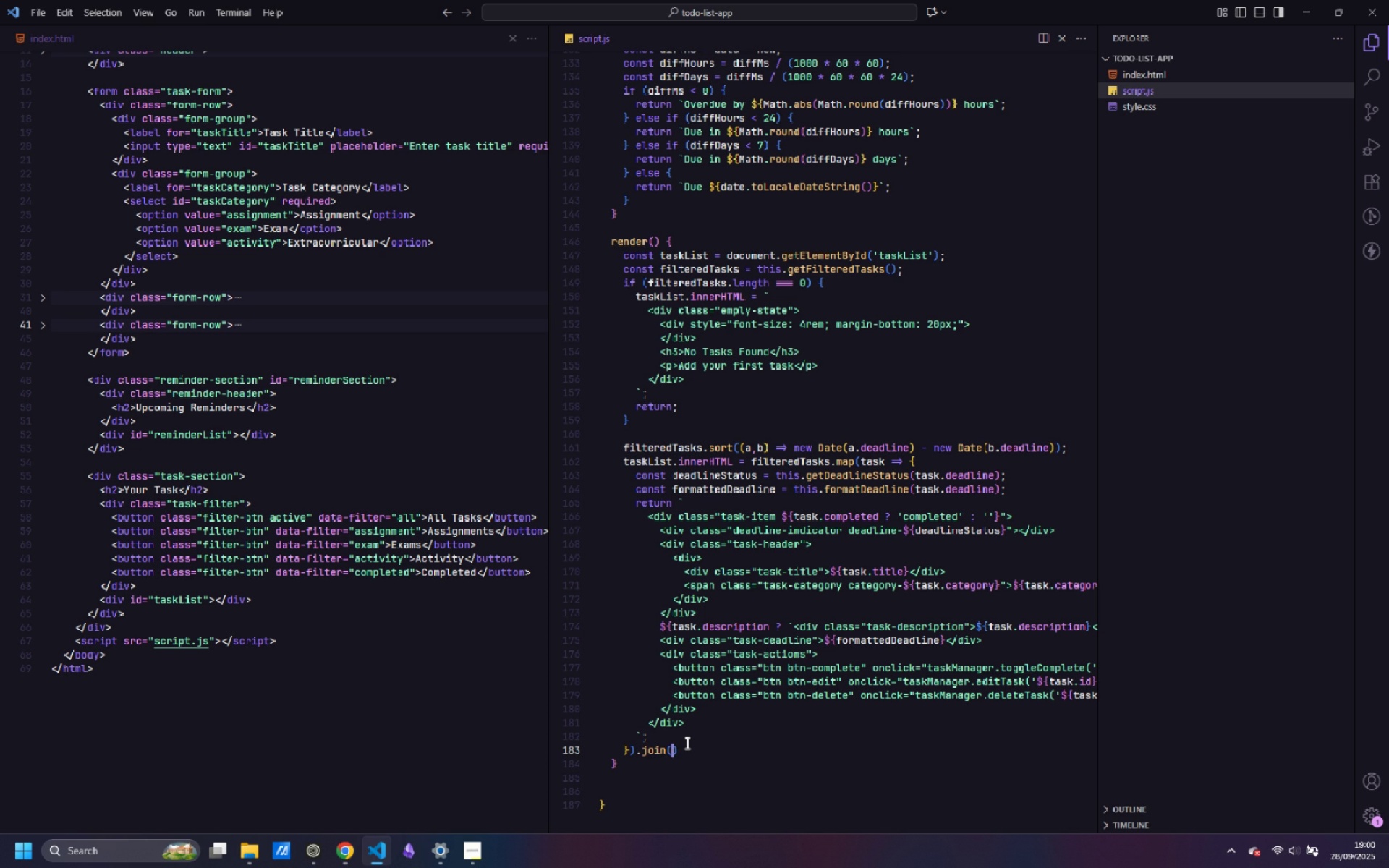 
key(Quote)
 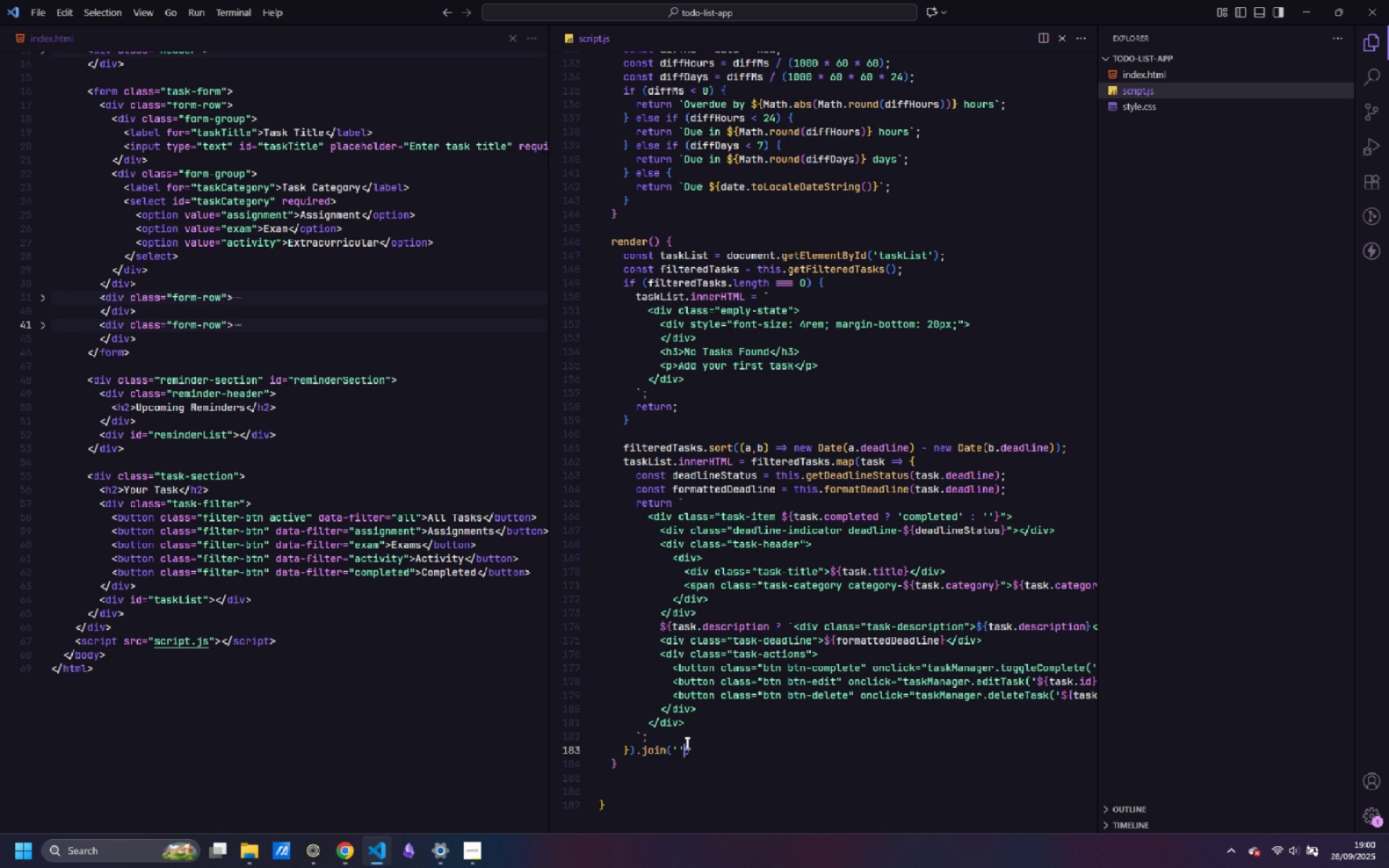 
key(Quote)
 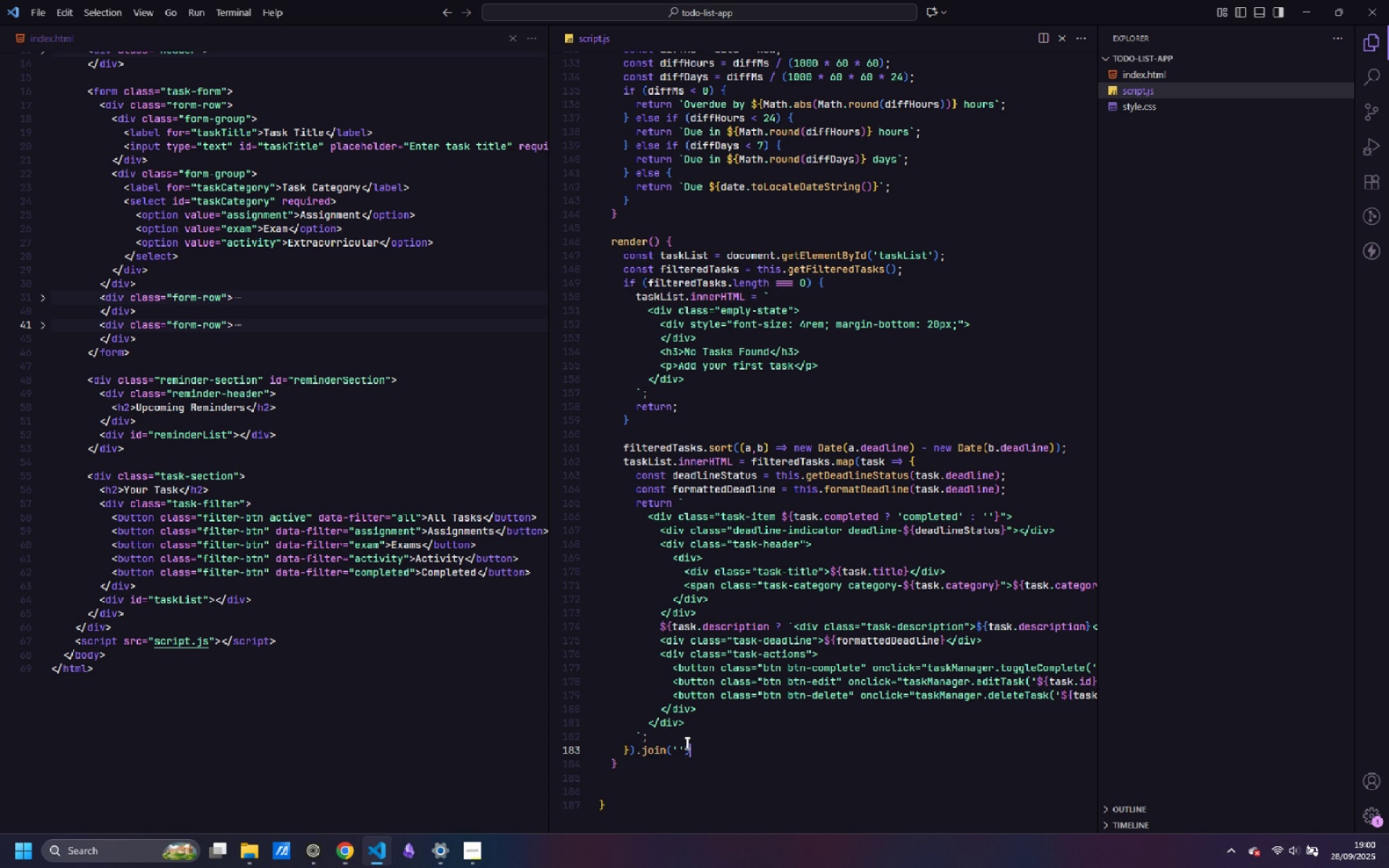 
key(ArrowRight)
 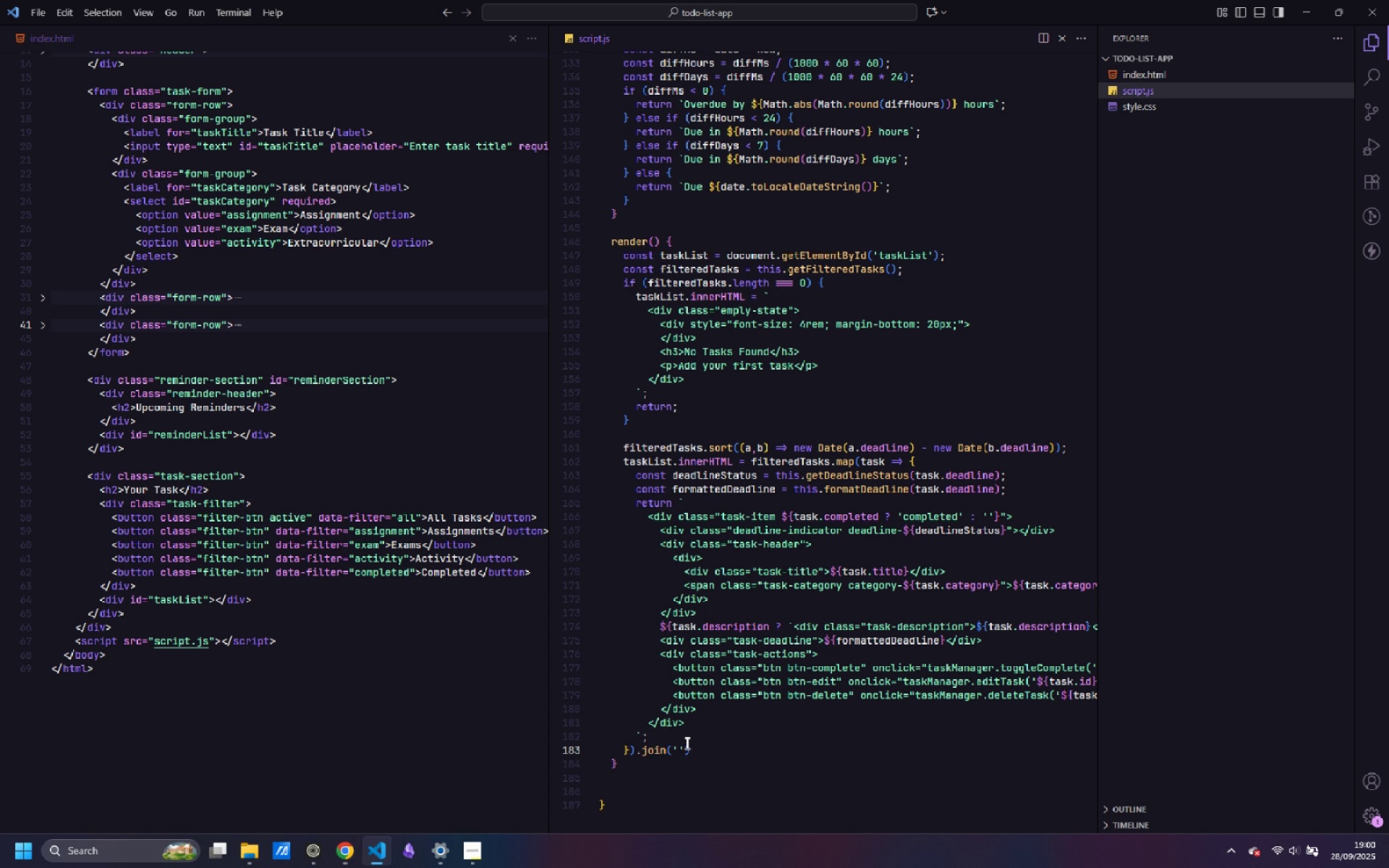 
key(Semicolon)
 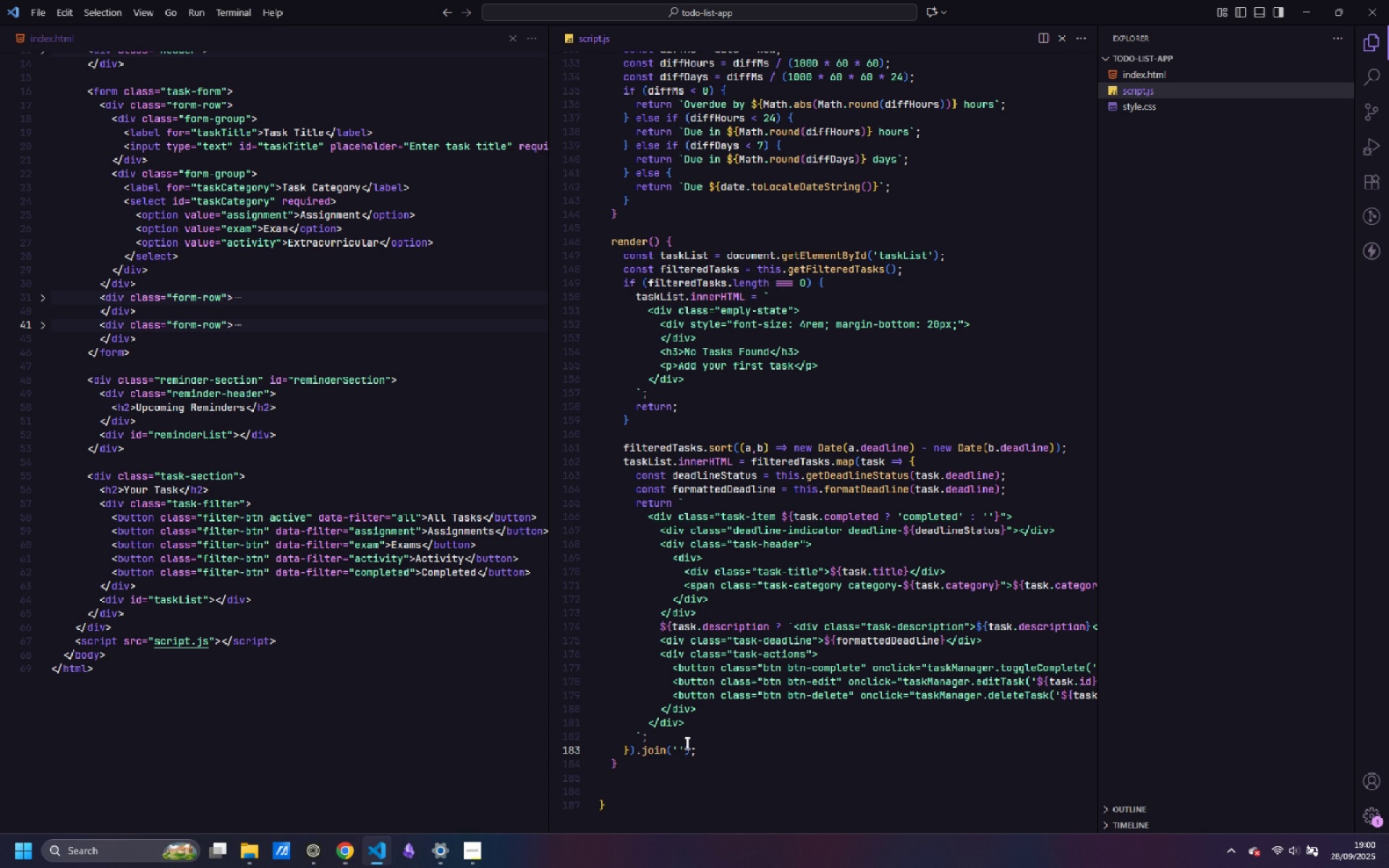 
key(ArrowDown)
 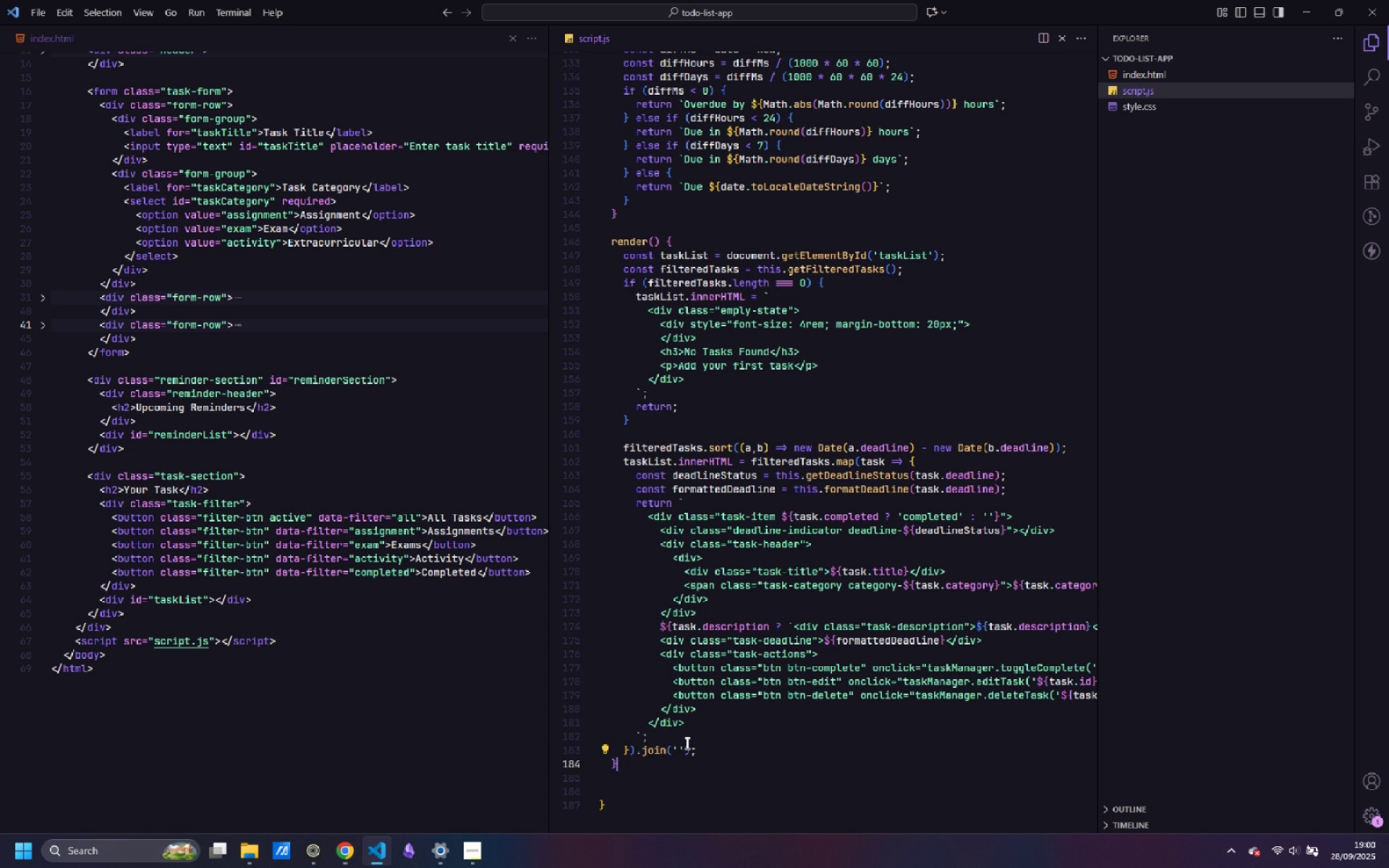 
key(Enter)
 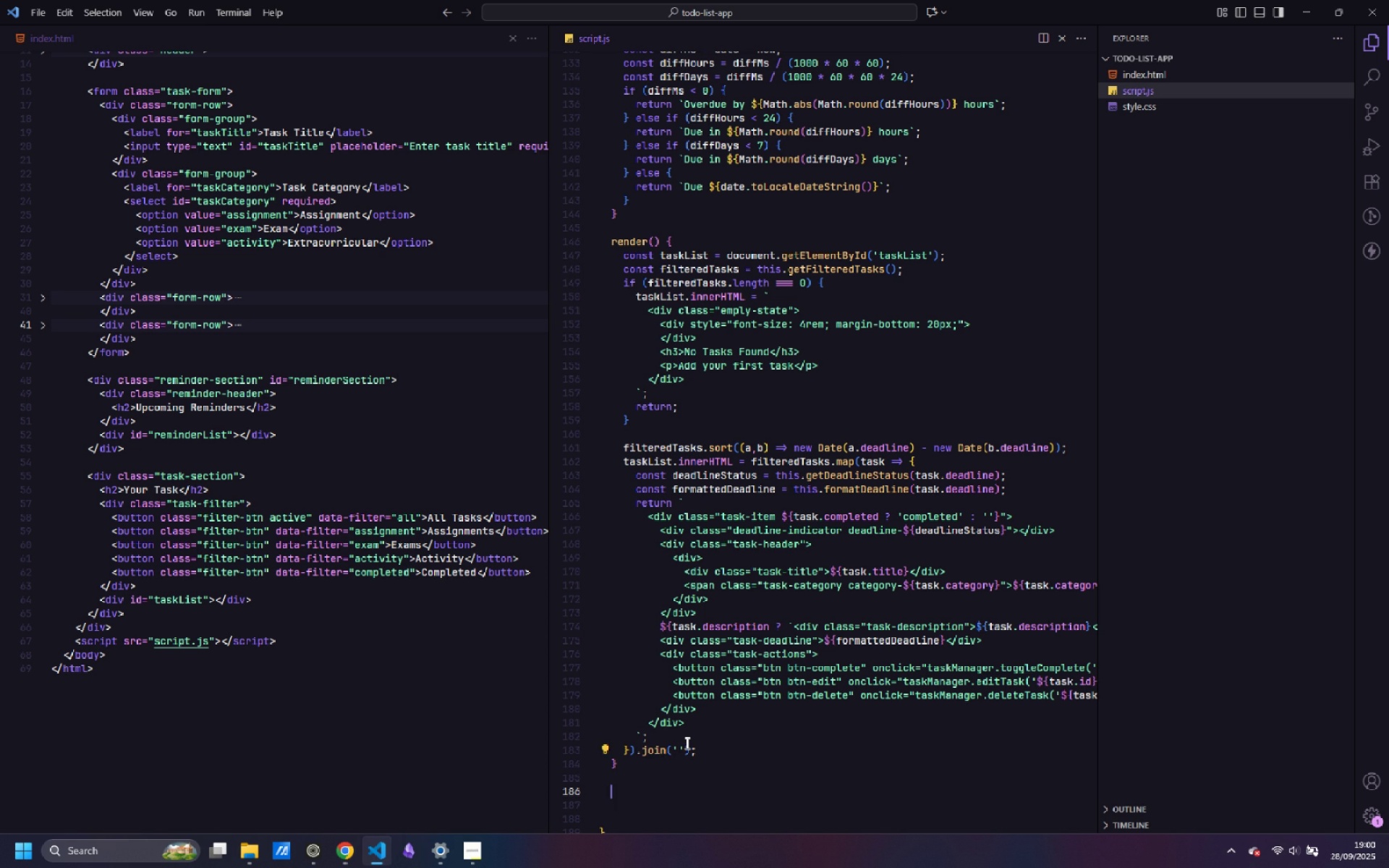 
key(Enter)
 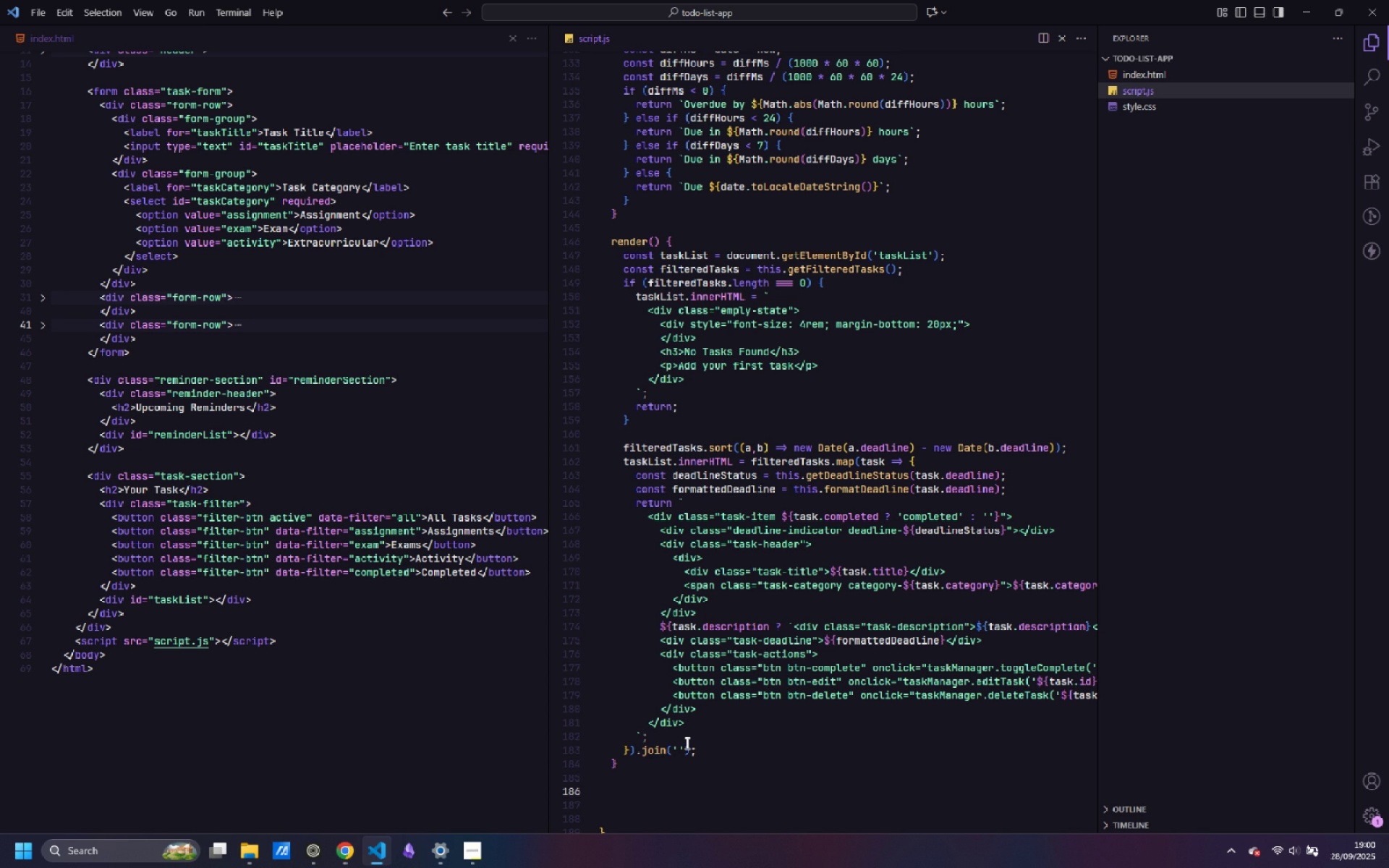 
type(updateReminders() {)